 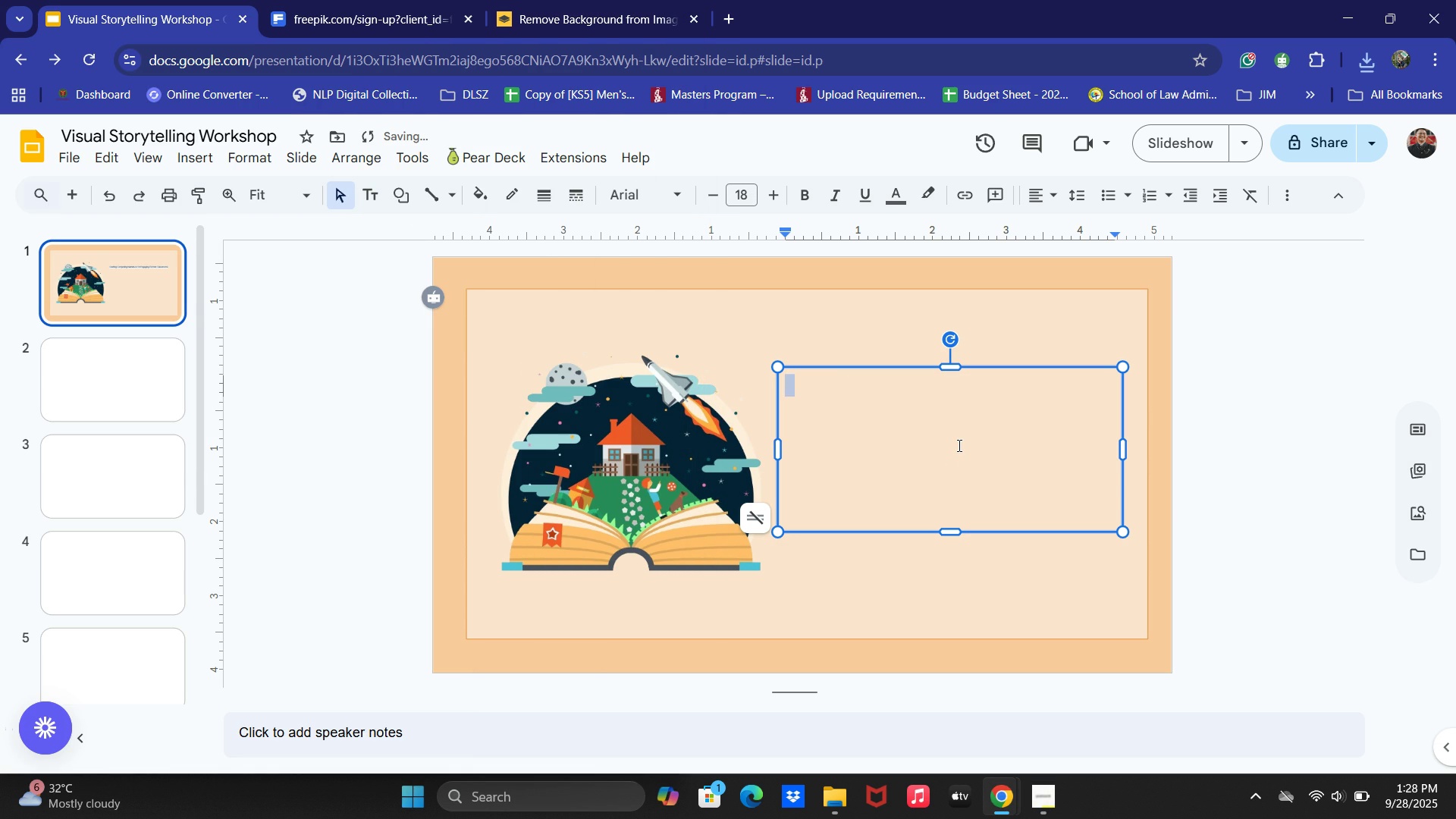 
left_click([838, 404])
 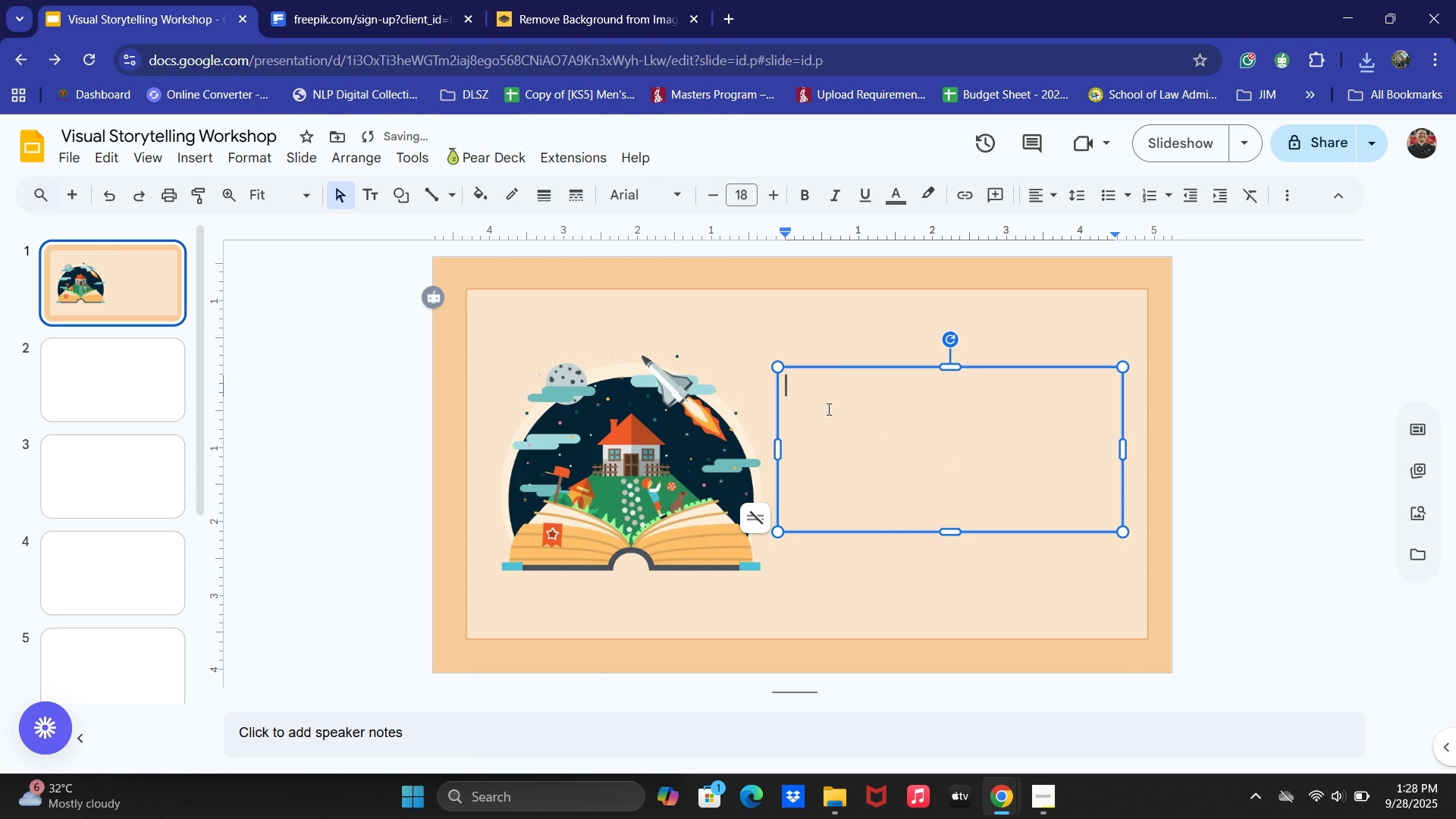 
right_click([824, 402])
 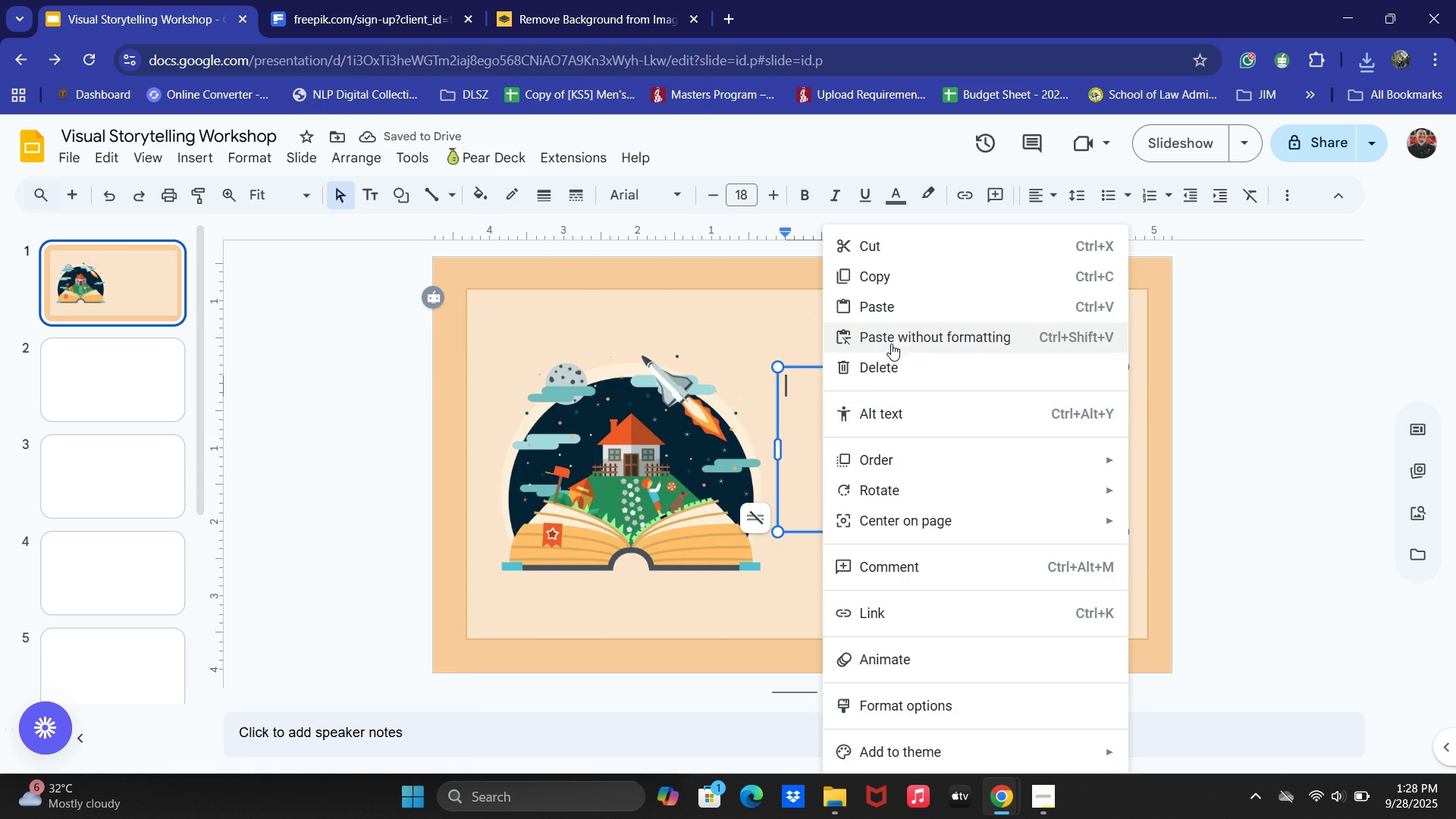 
left_click([896, 337])
 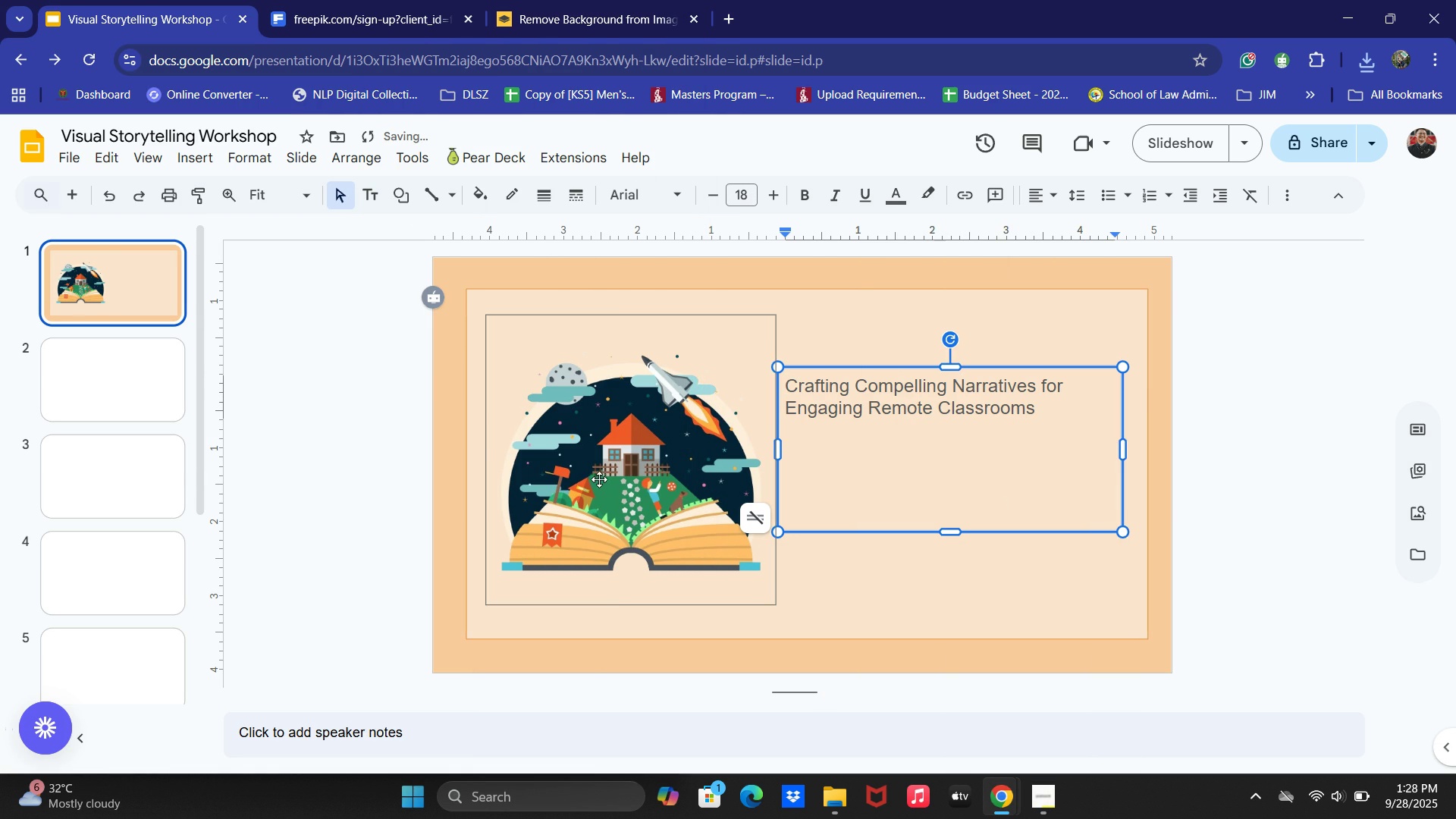 
left_click([598, 479])